 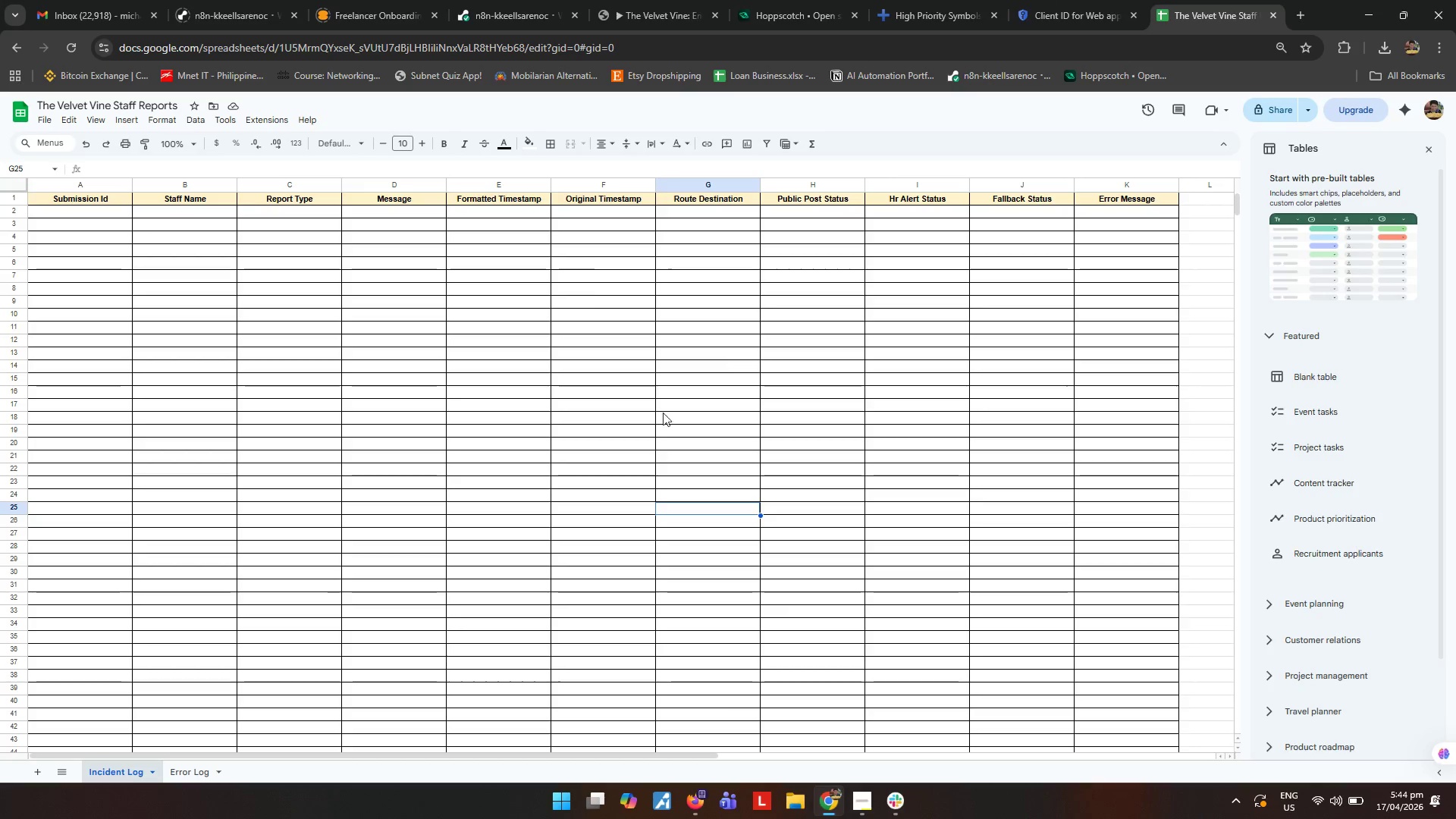 
left_click([647, 13])
 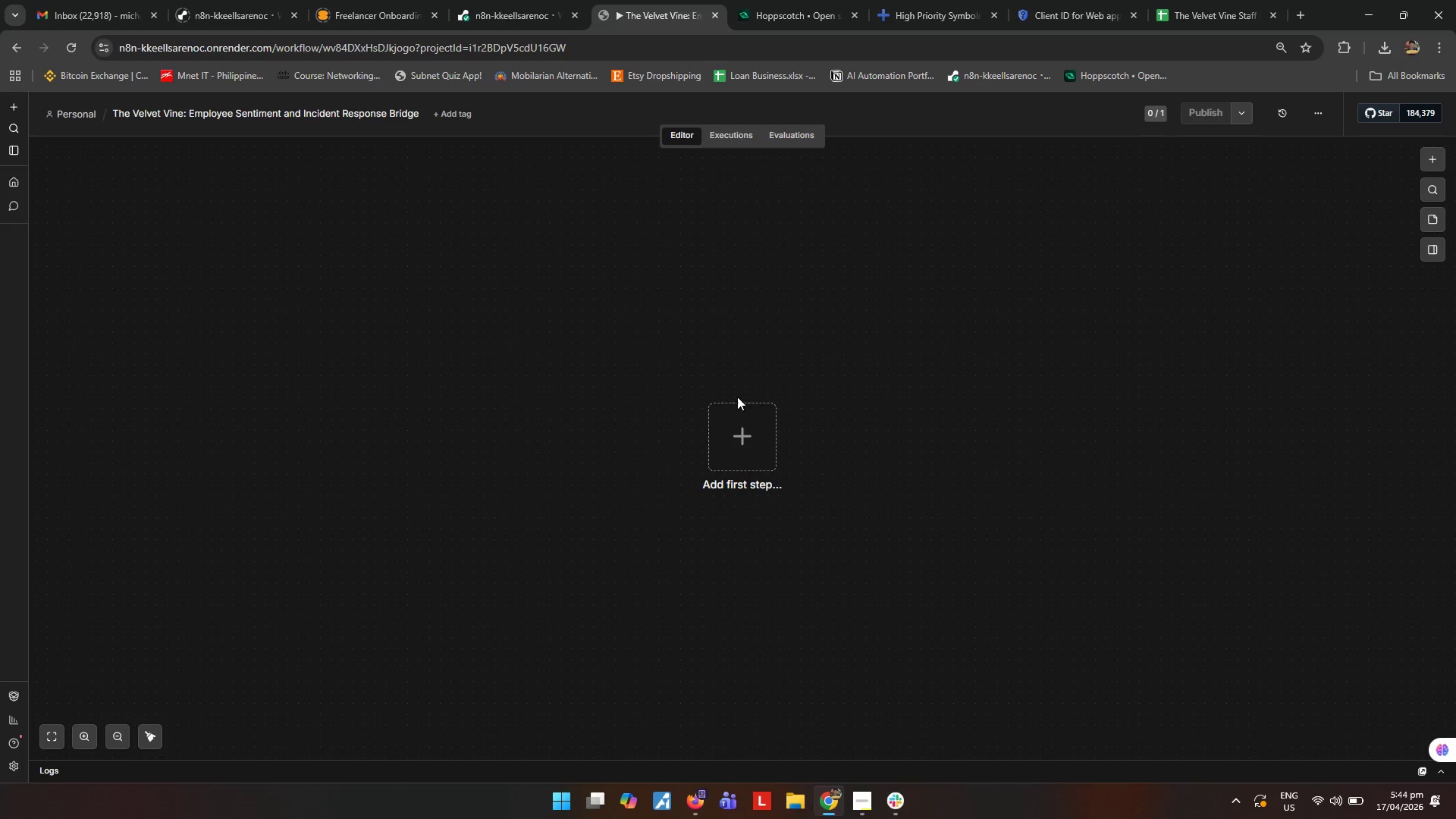 
left_click([745, 432])
 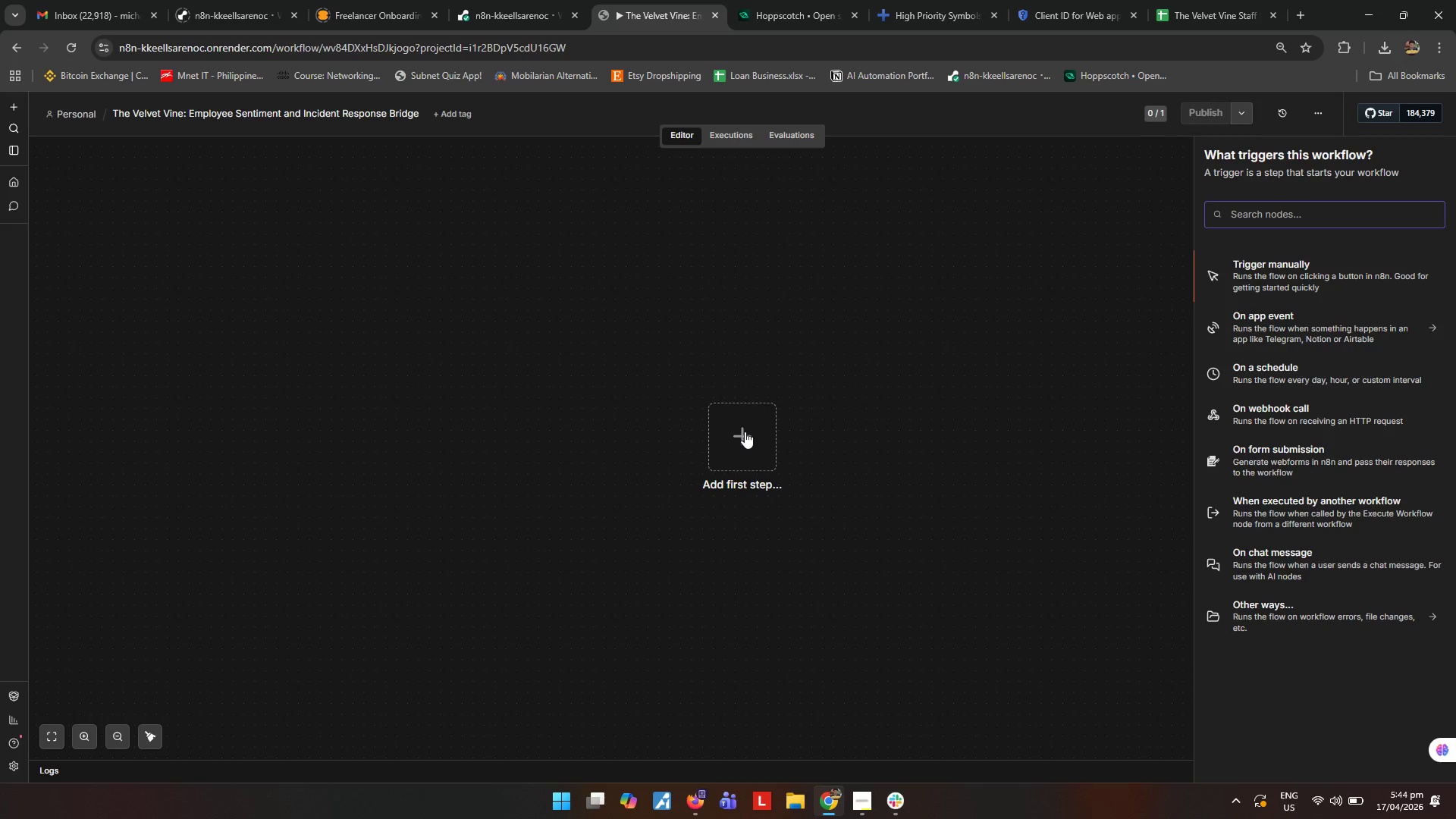 
type(webh)
 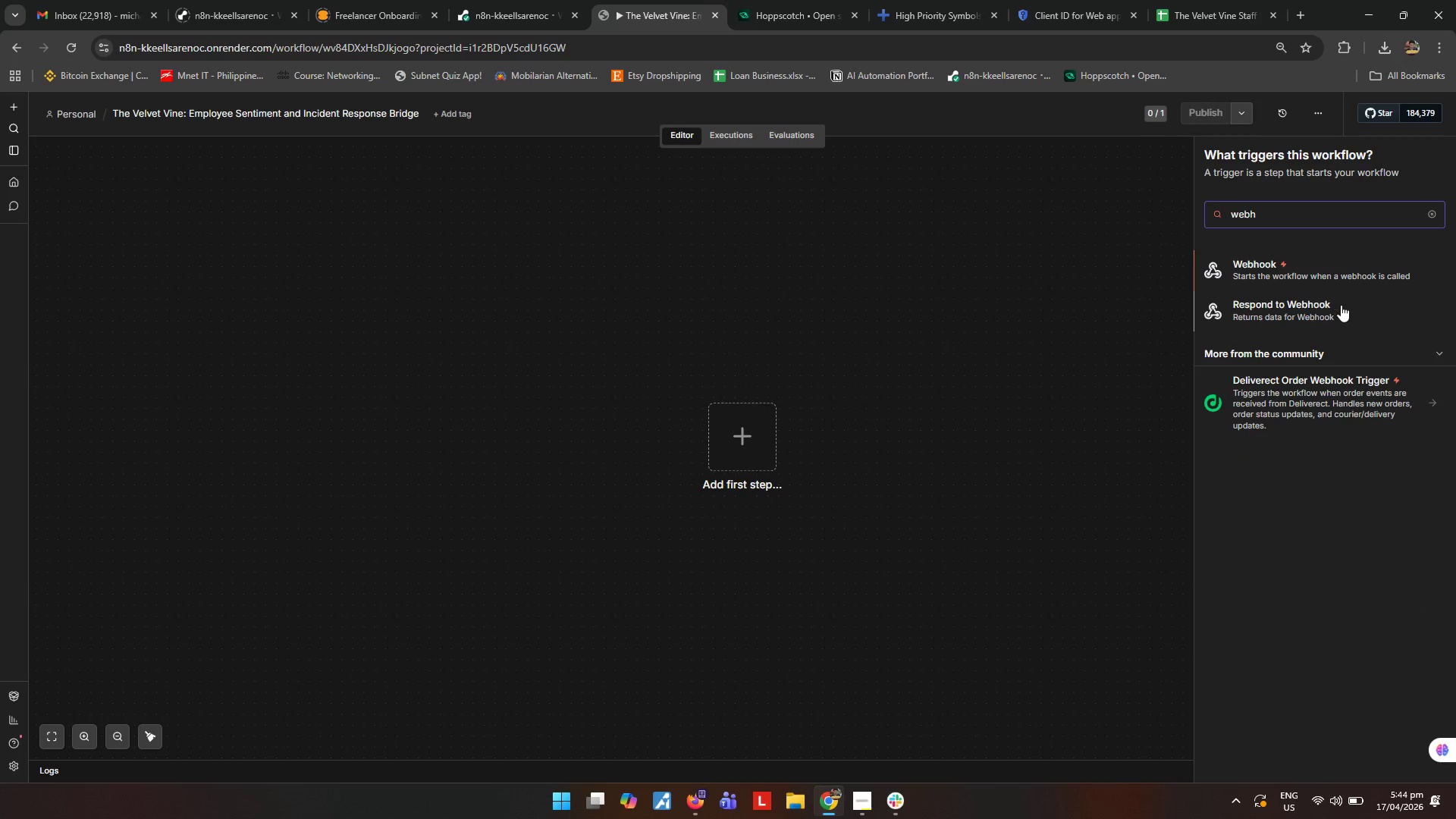 
left_click([1311, 267])
 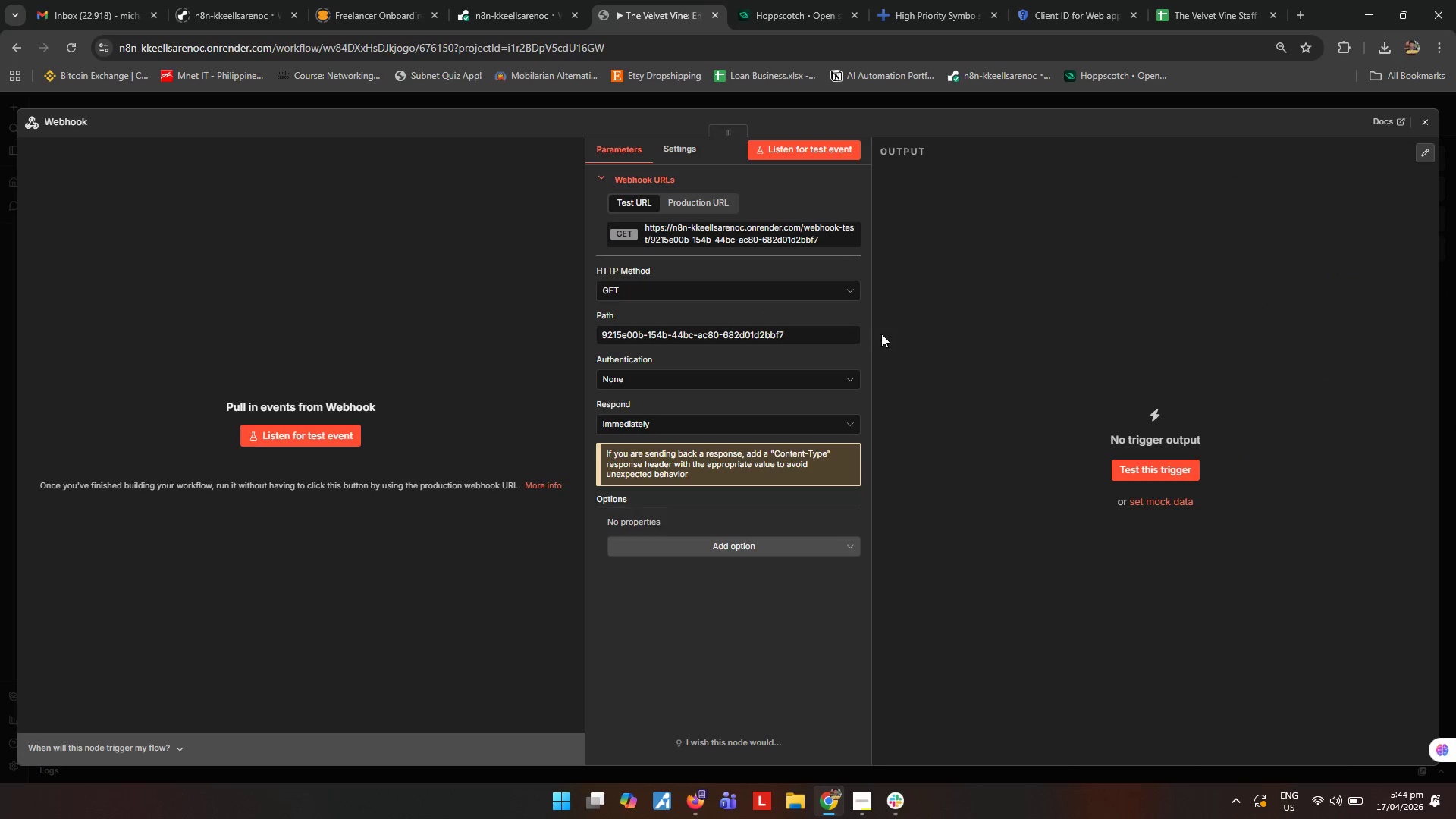 
left_click([704, 288])
 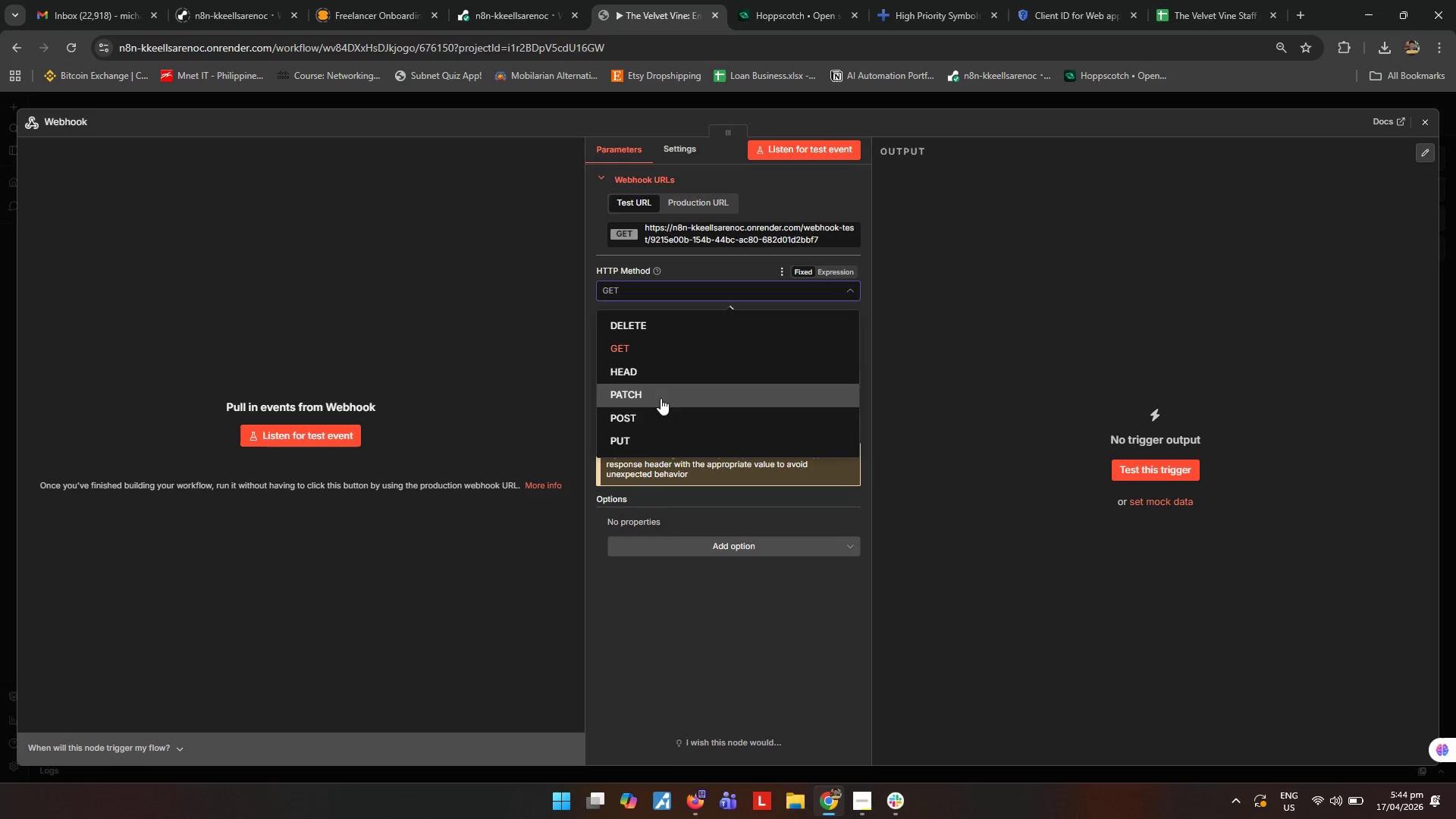 
left_click([653, 417])
 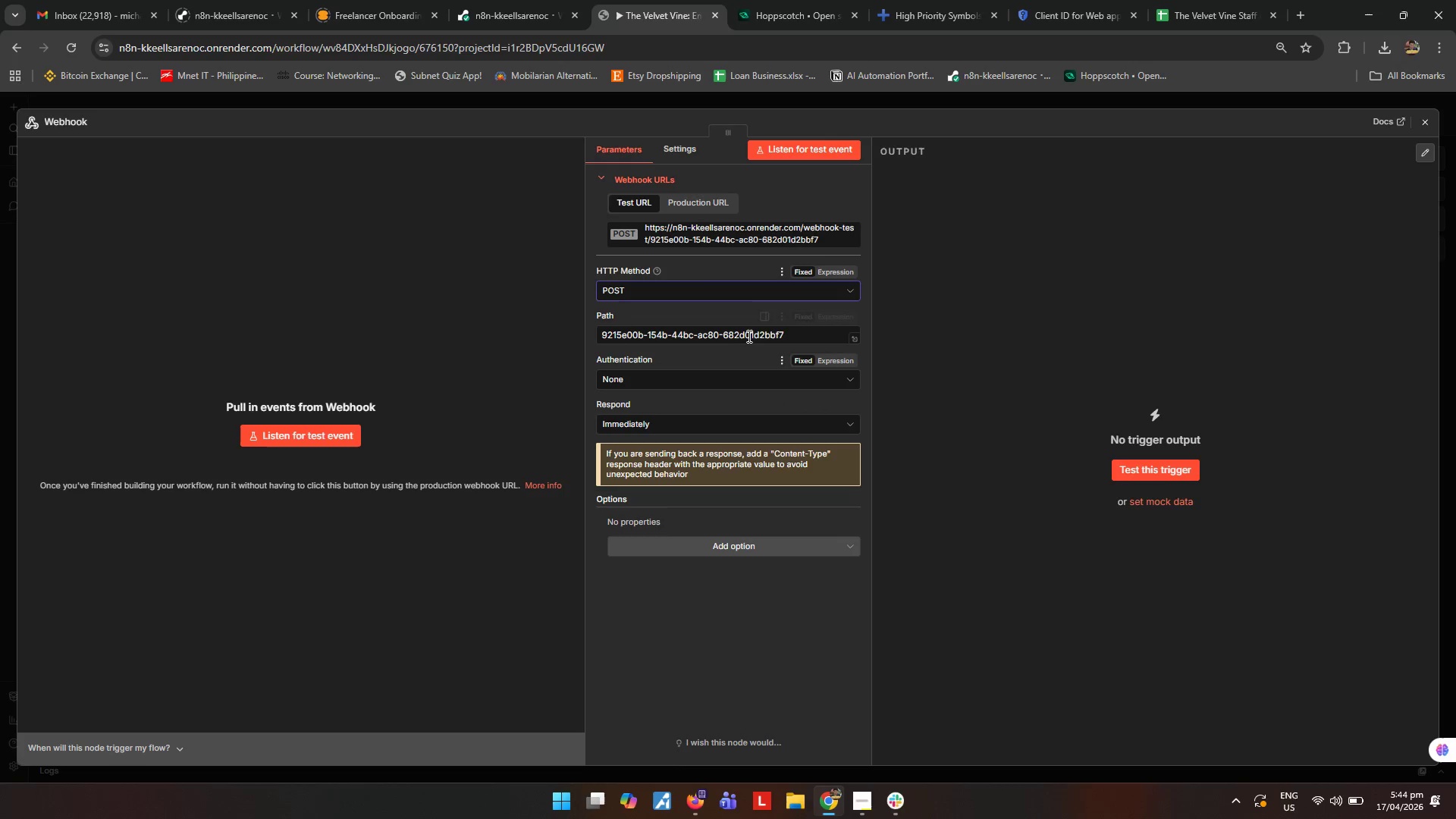 
left_click([748, 335])
 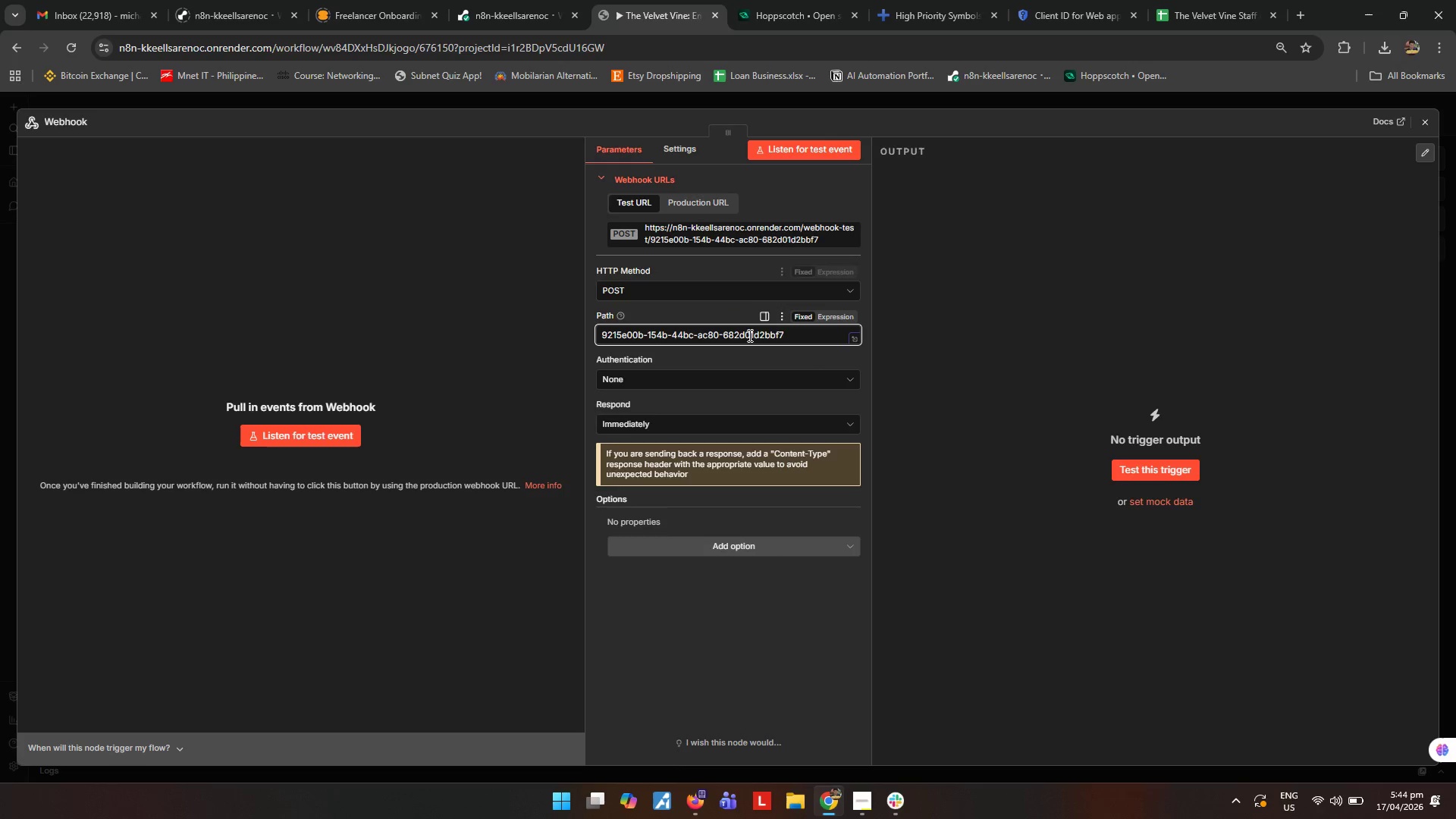 
key(Control+A)
 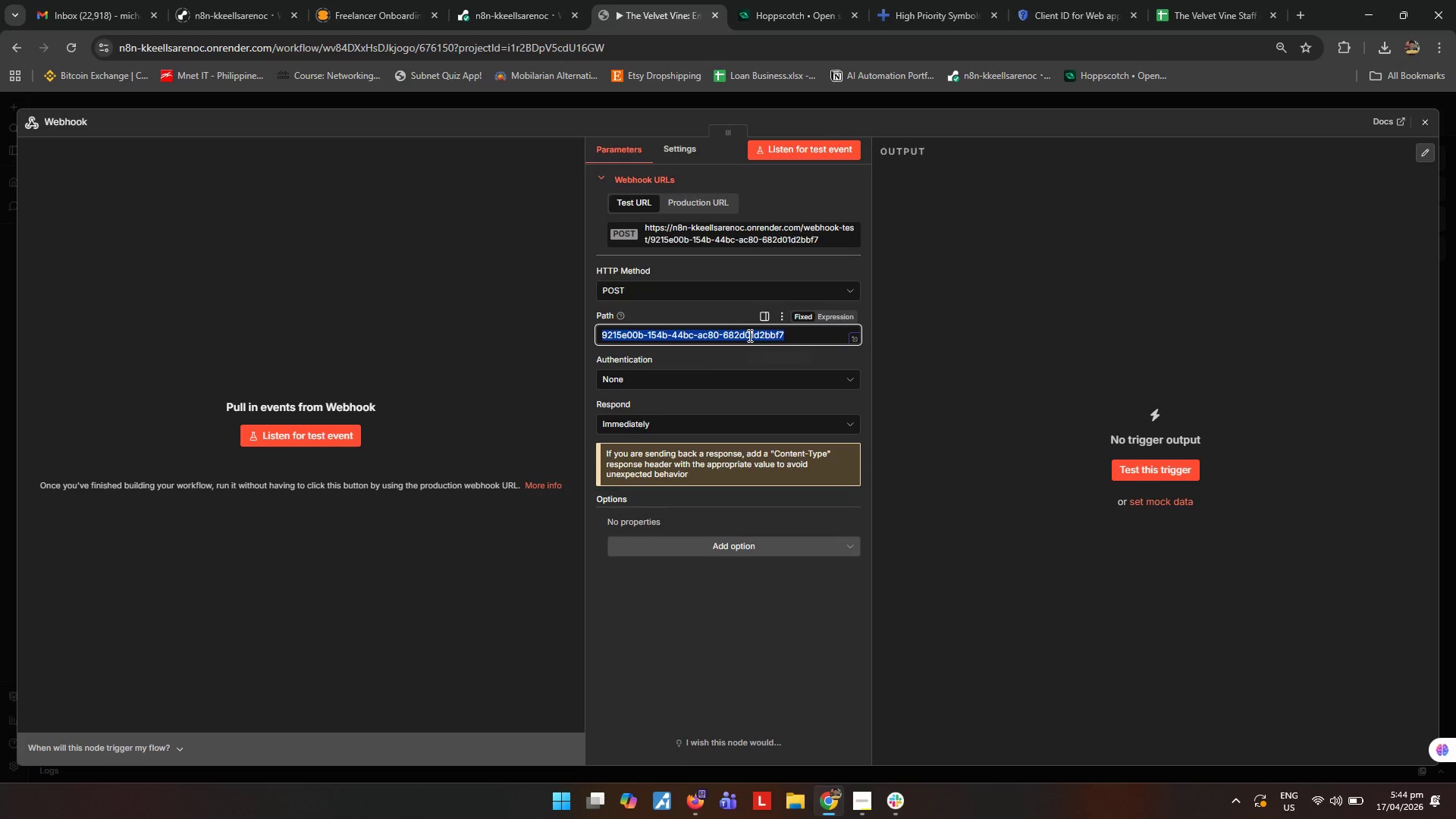 
key(Control+ControlLeft)
 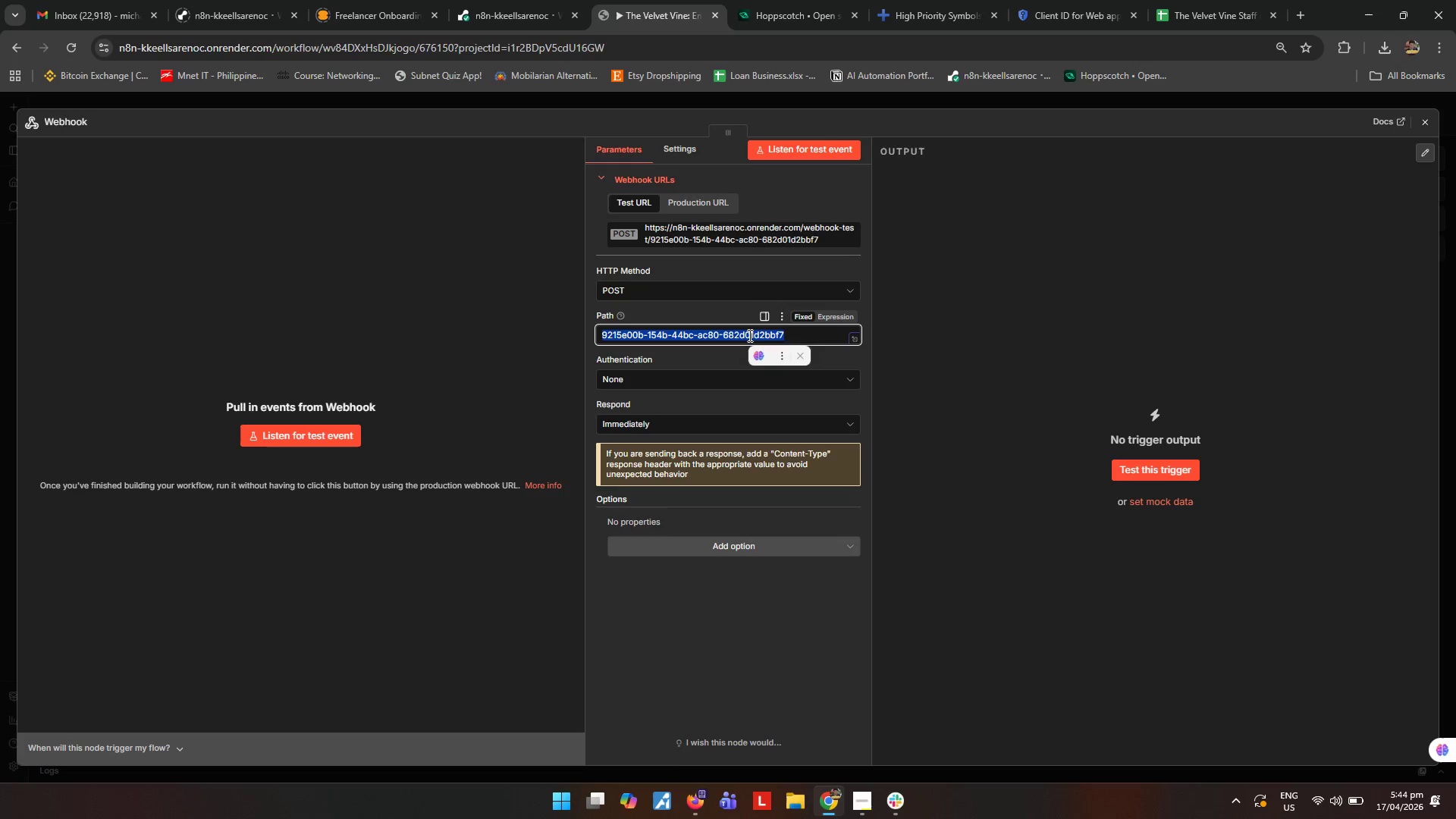 
type(velvet-vine-staff-report)
 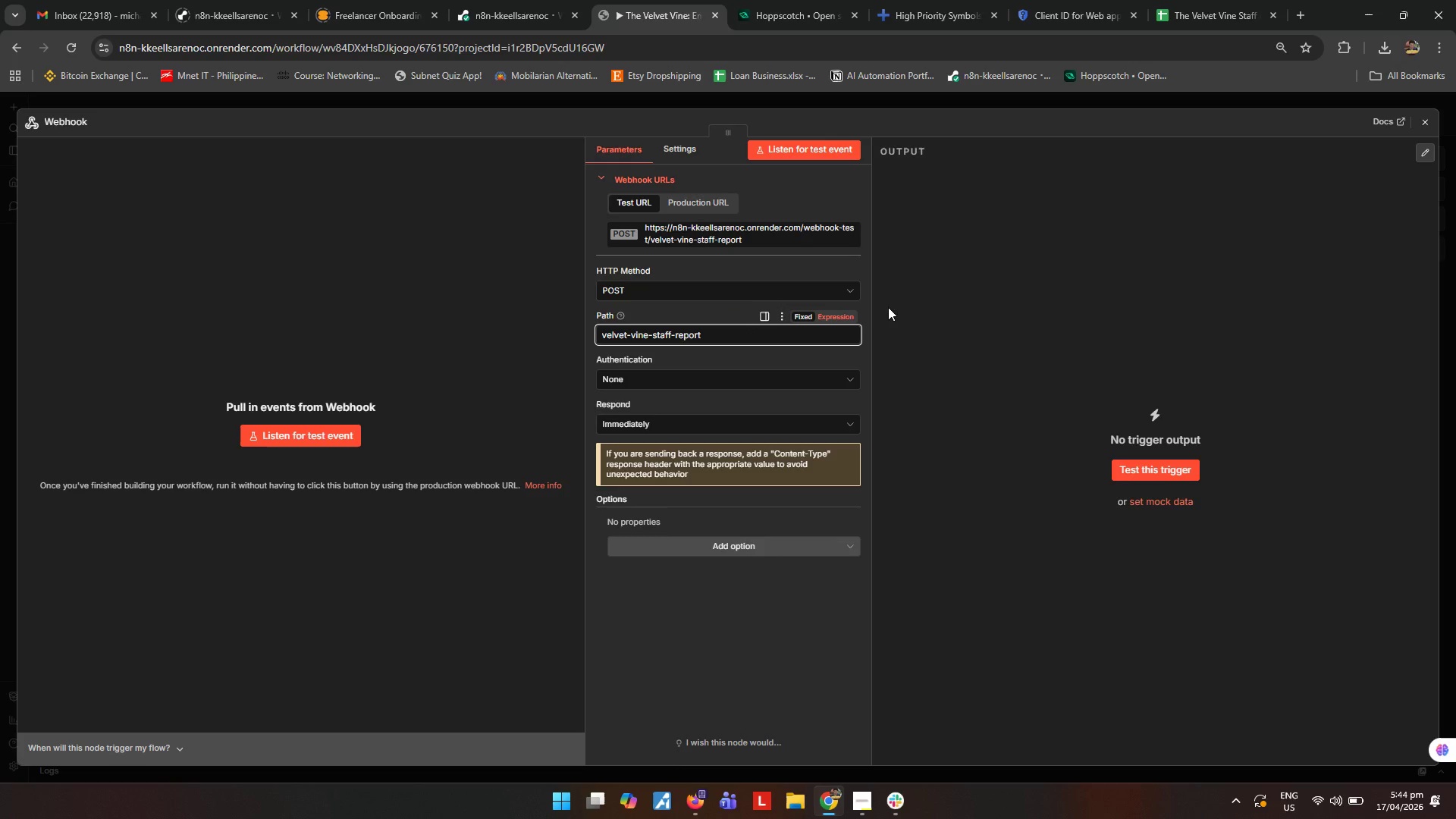 
left_click([1025, 284])
 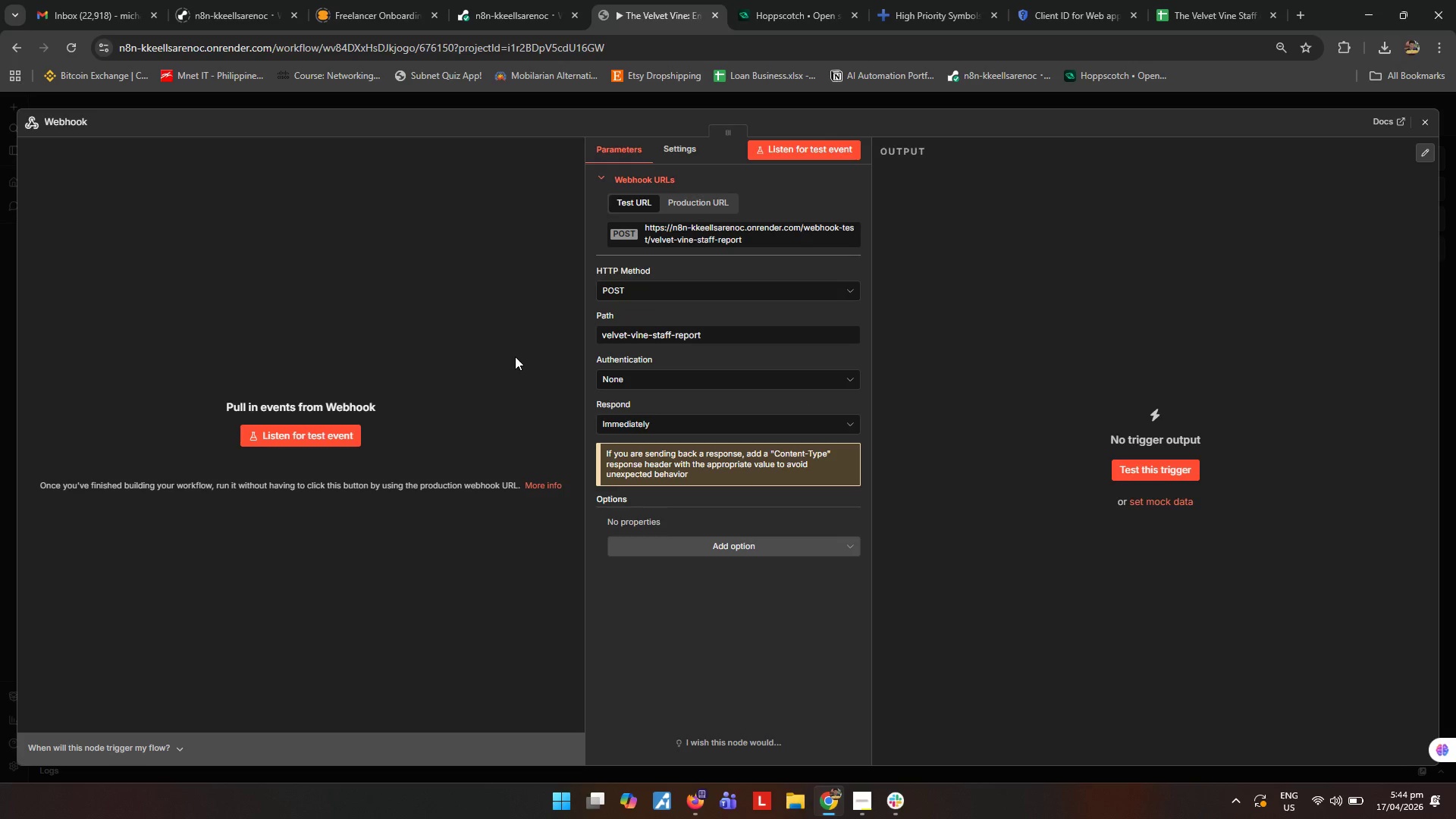 
wait(5.66)
 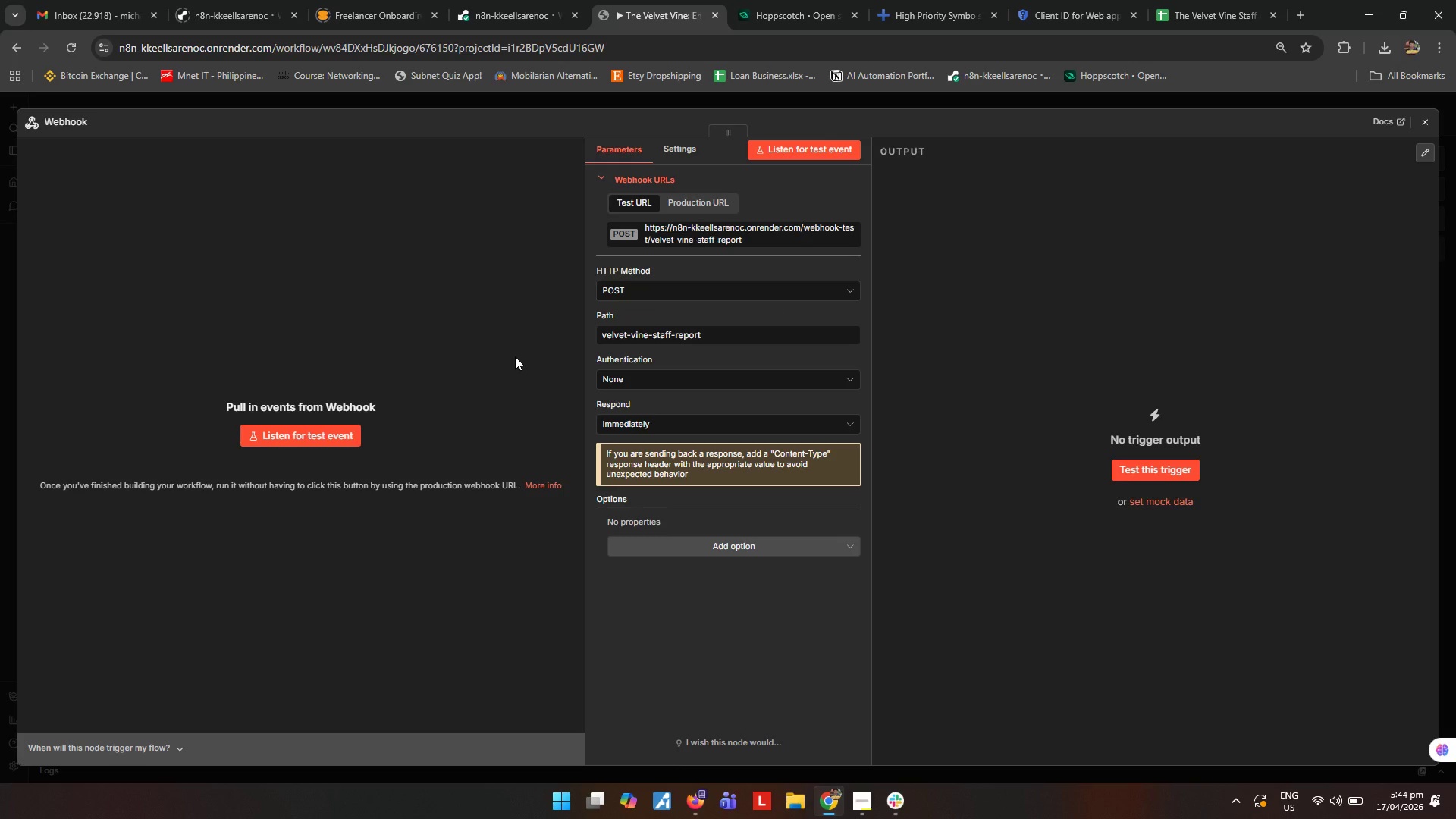 
left_click([1424, 115])
 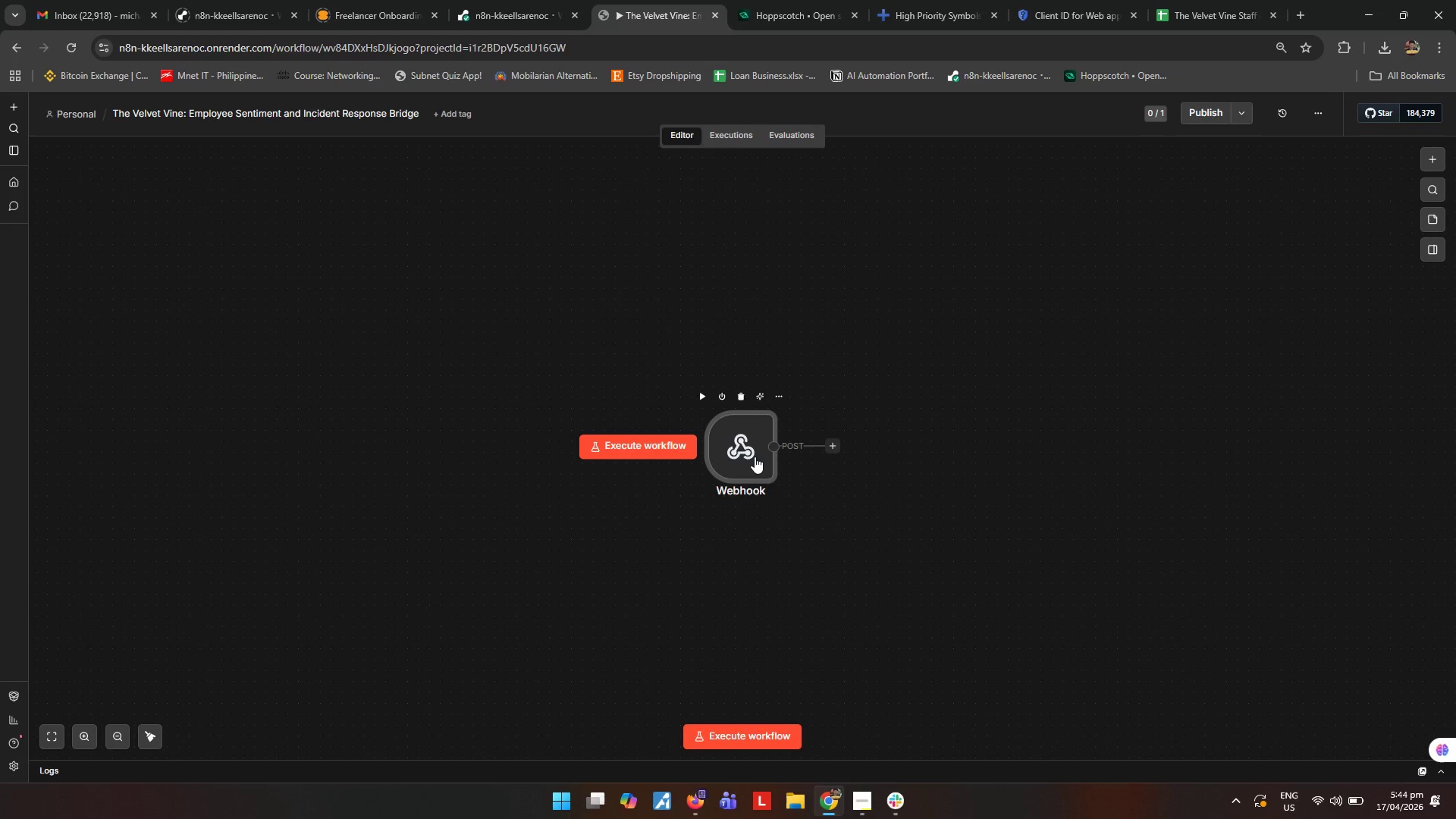 
type([F2]Receive Staff Report)
 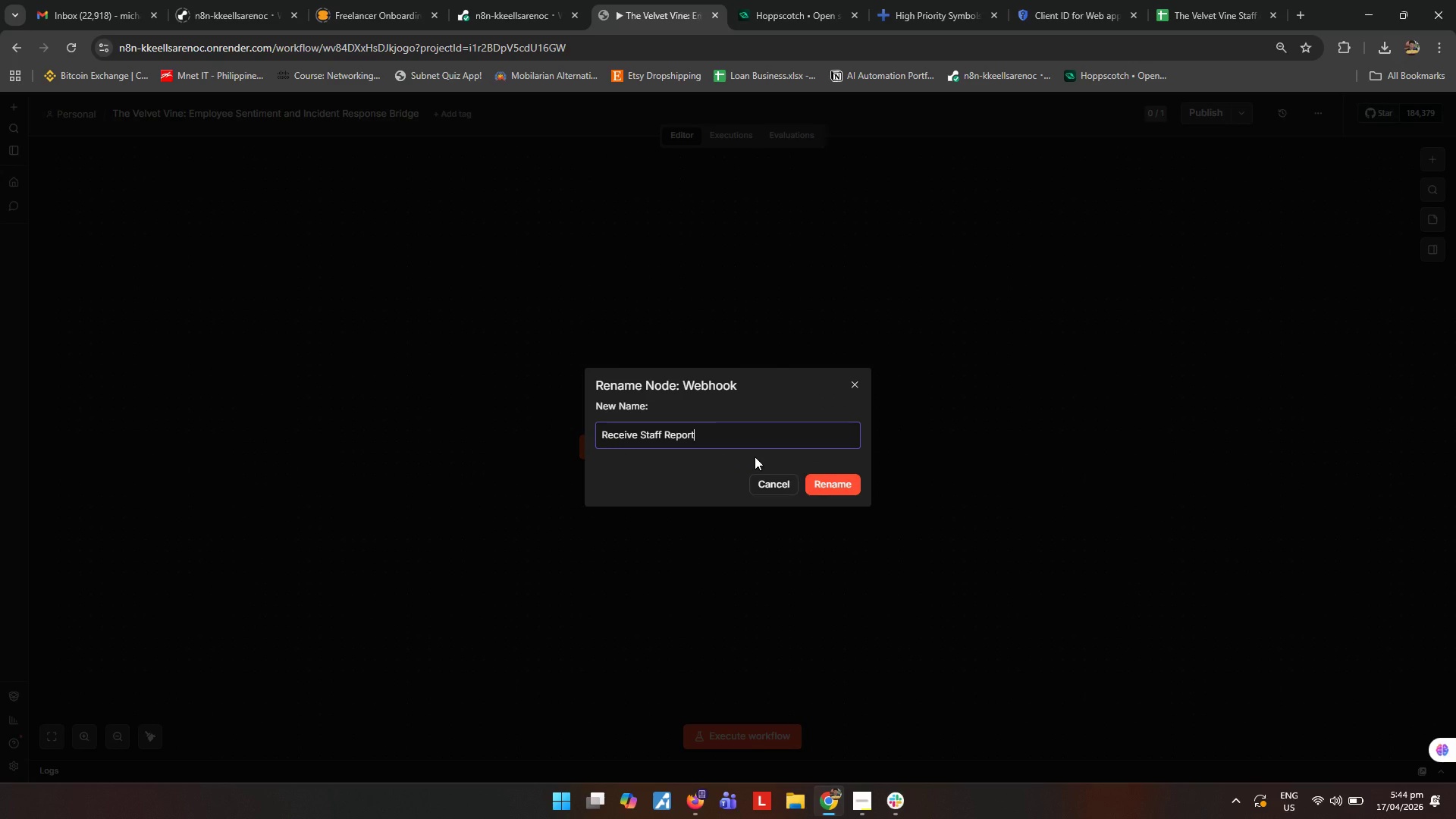 
key(Enter)
 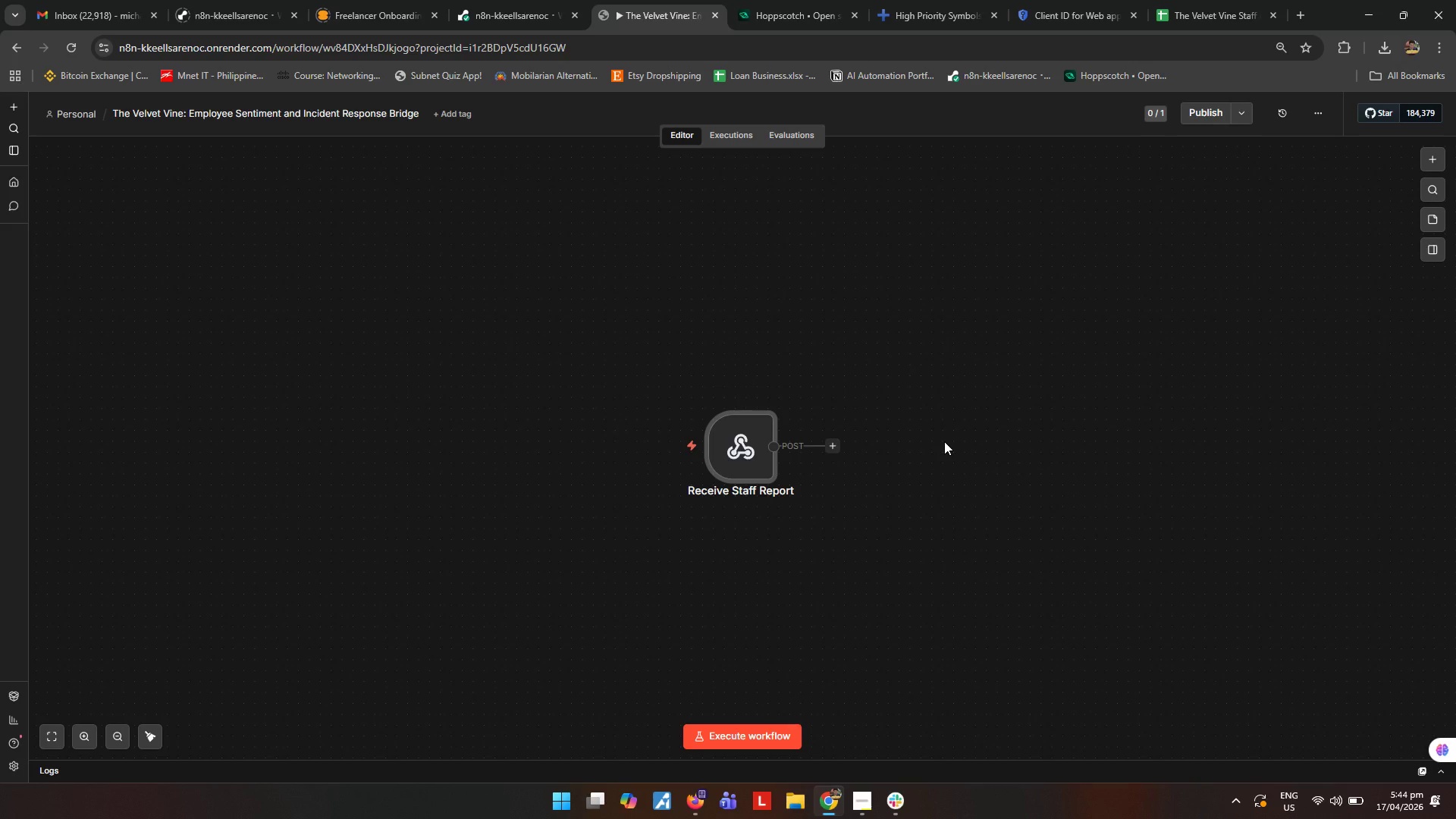 
wait(14.39)
 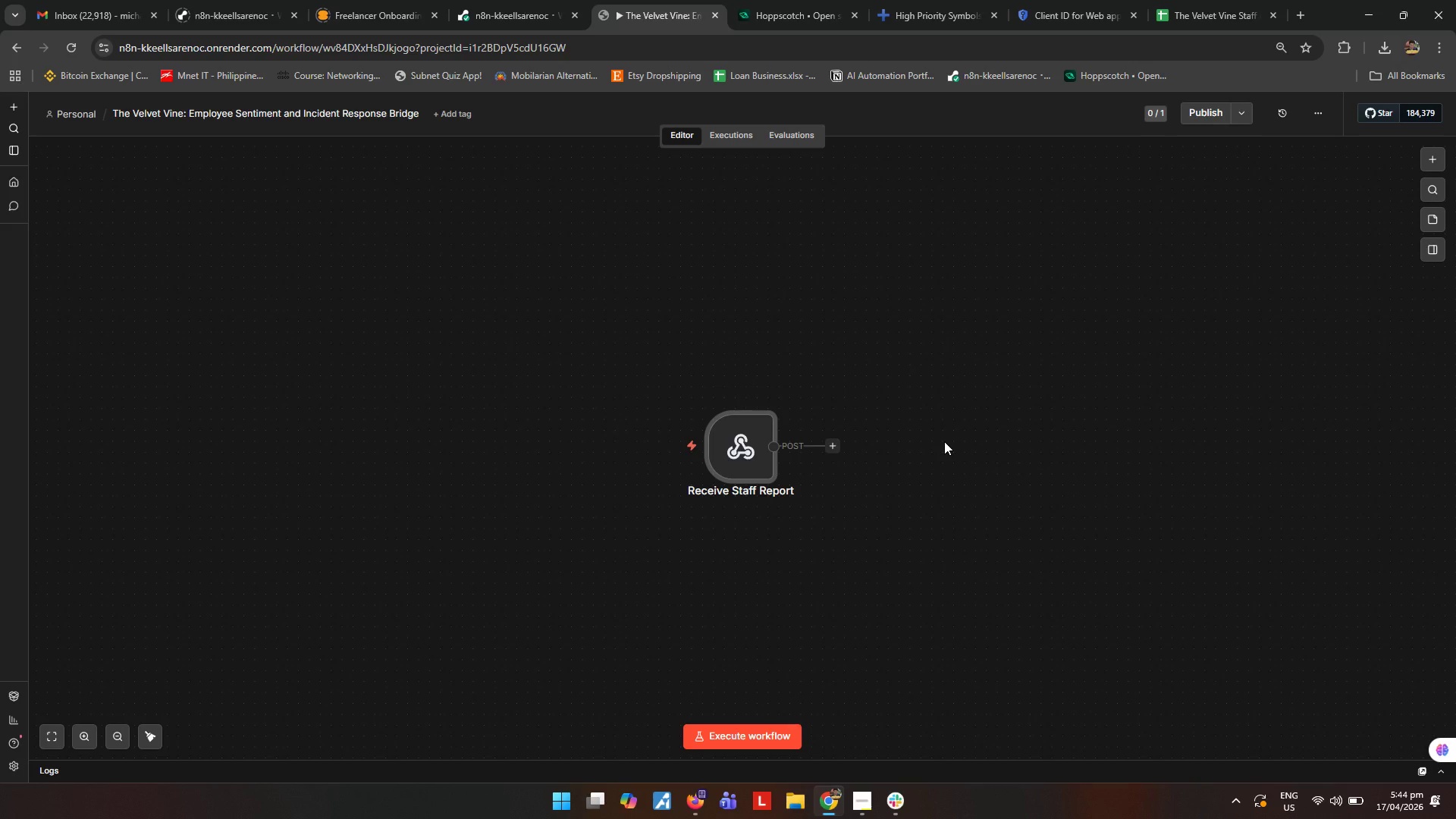 
left_click([1197, 0])
 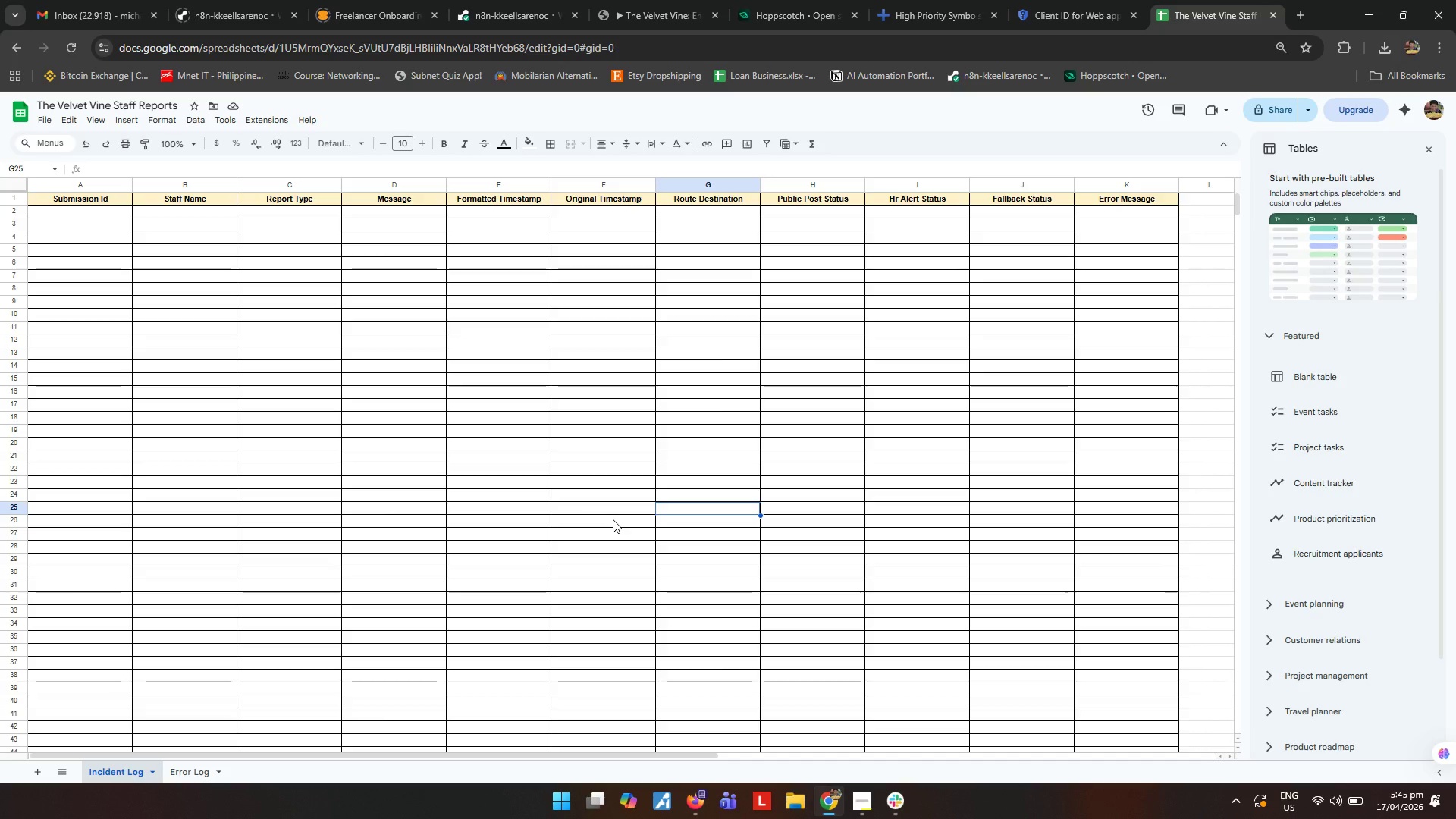 
wait(19.84)
 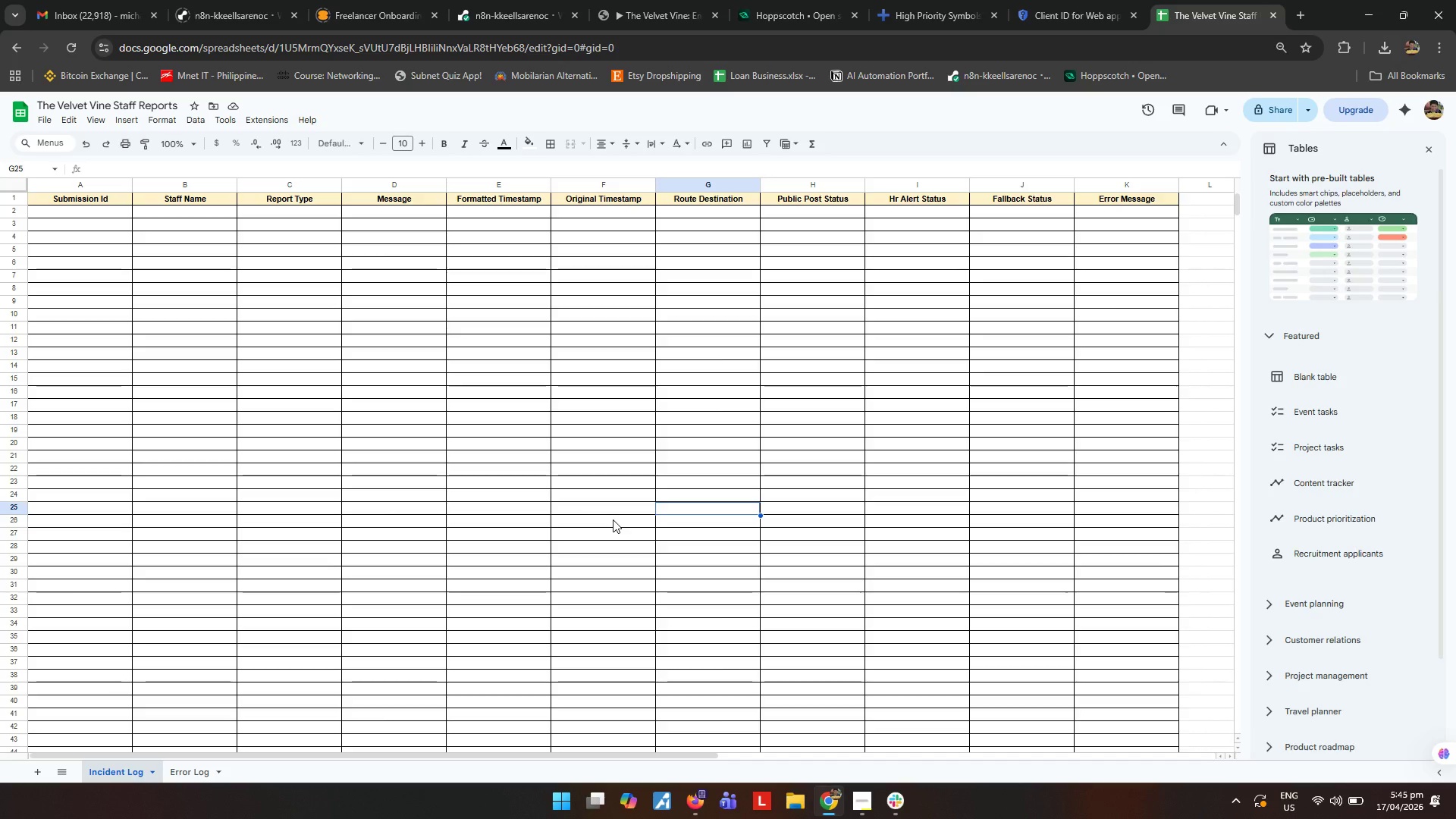 
mouse_move([660, 17])
 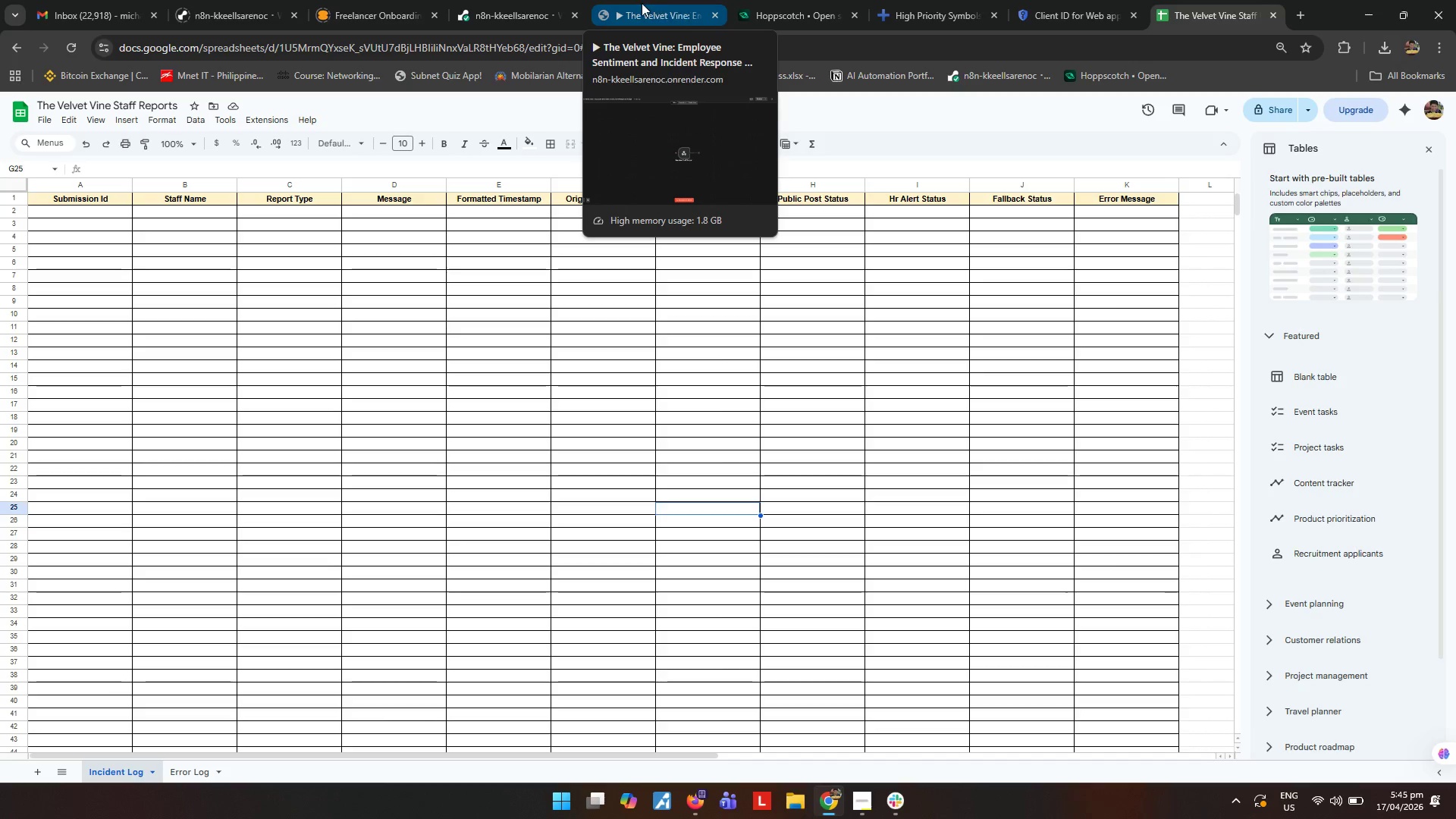 
left_click([642, 3])
 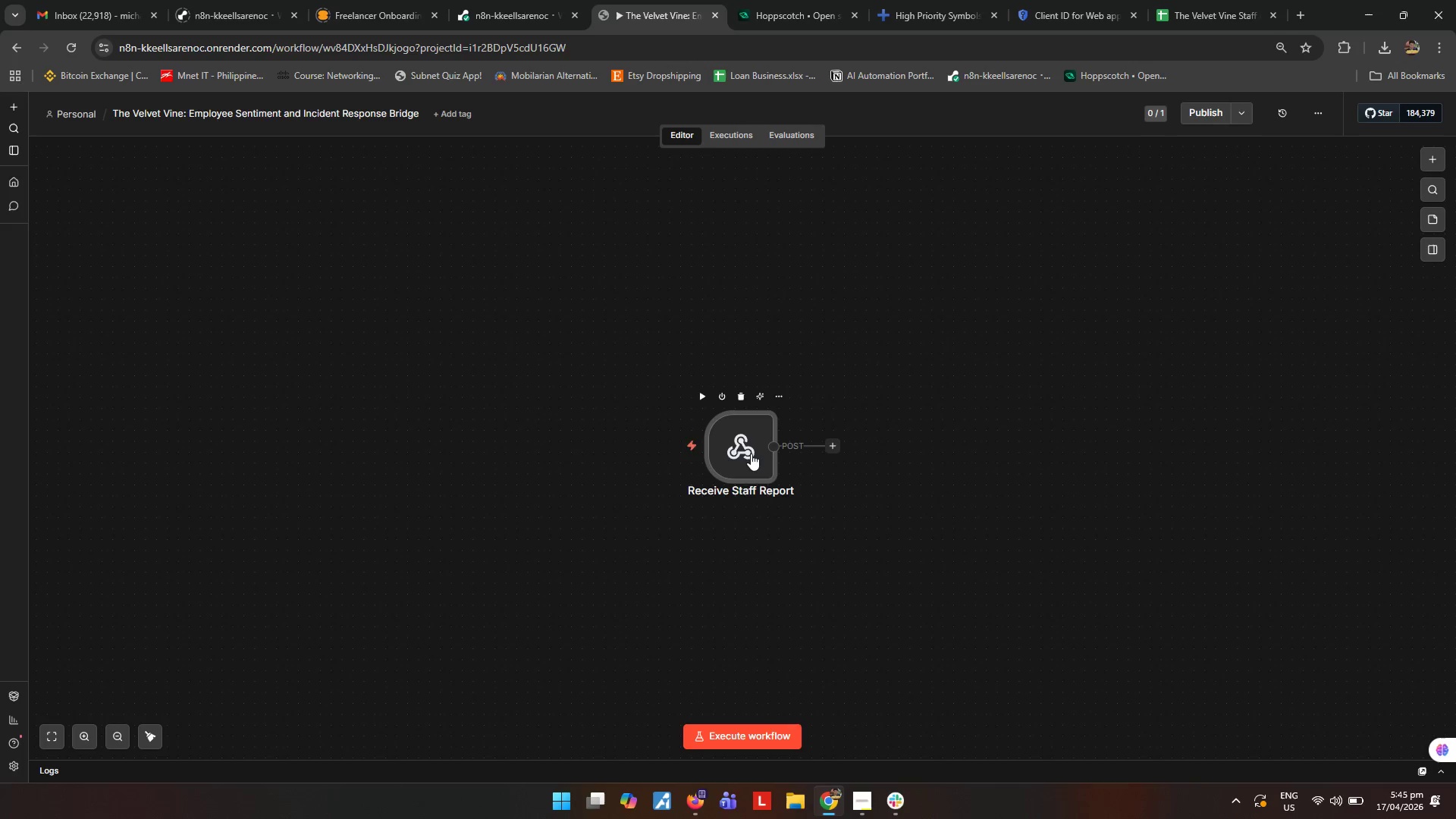 
double_click([752, 455])
 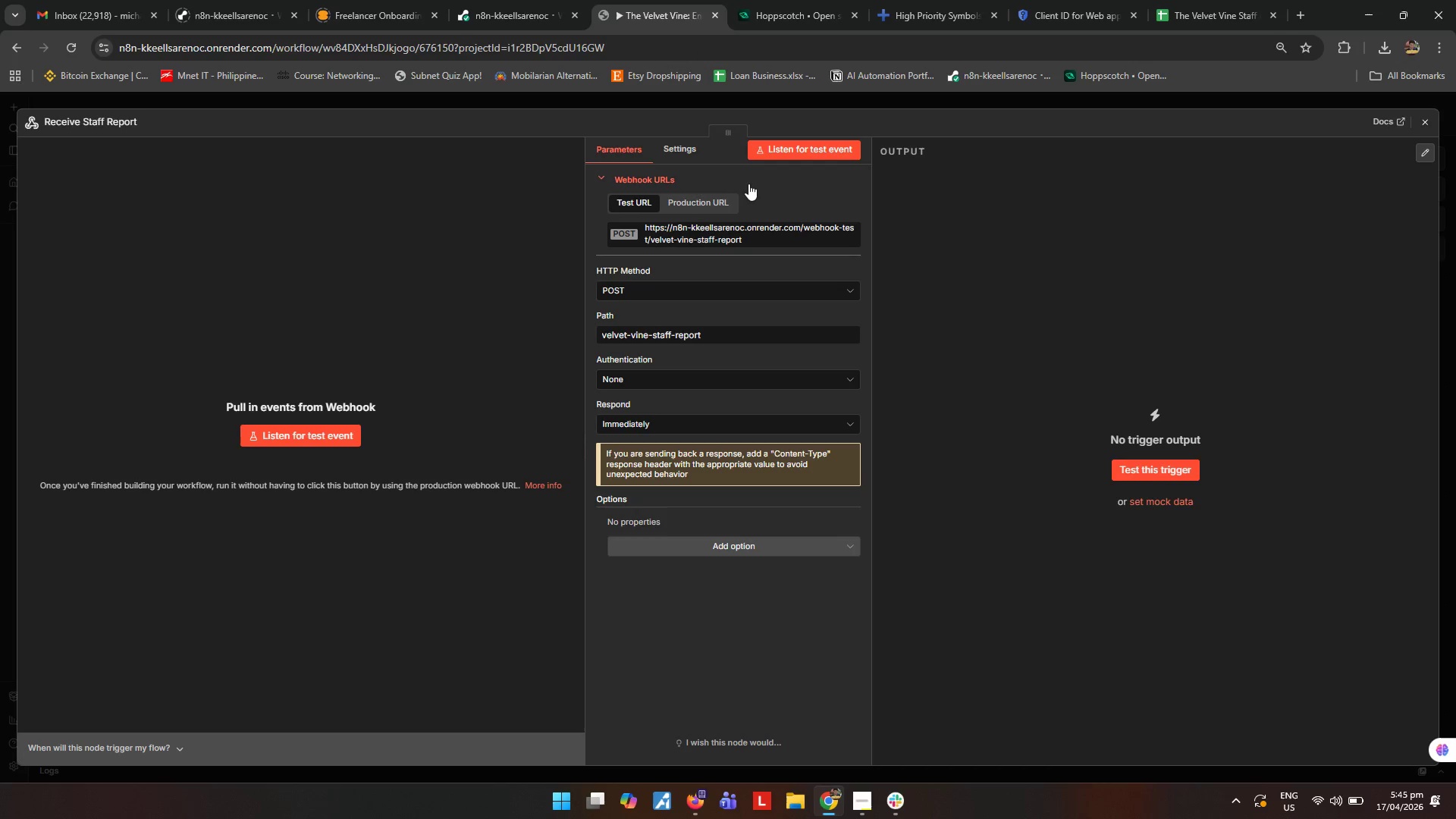 
left_click([744, 234])
 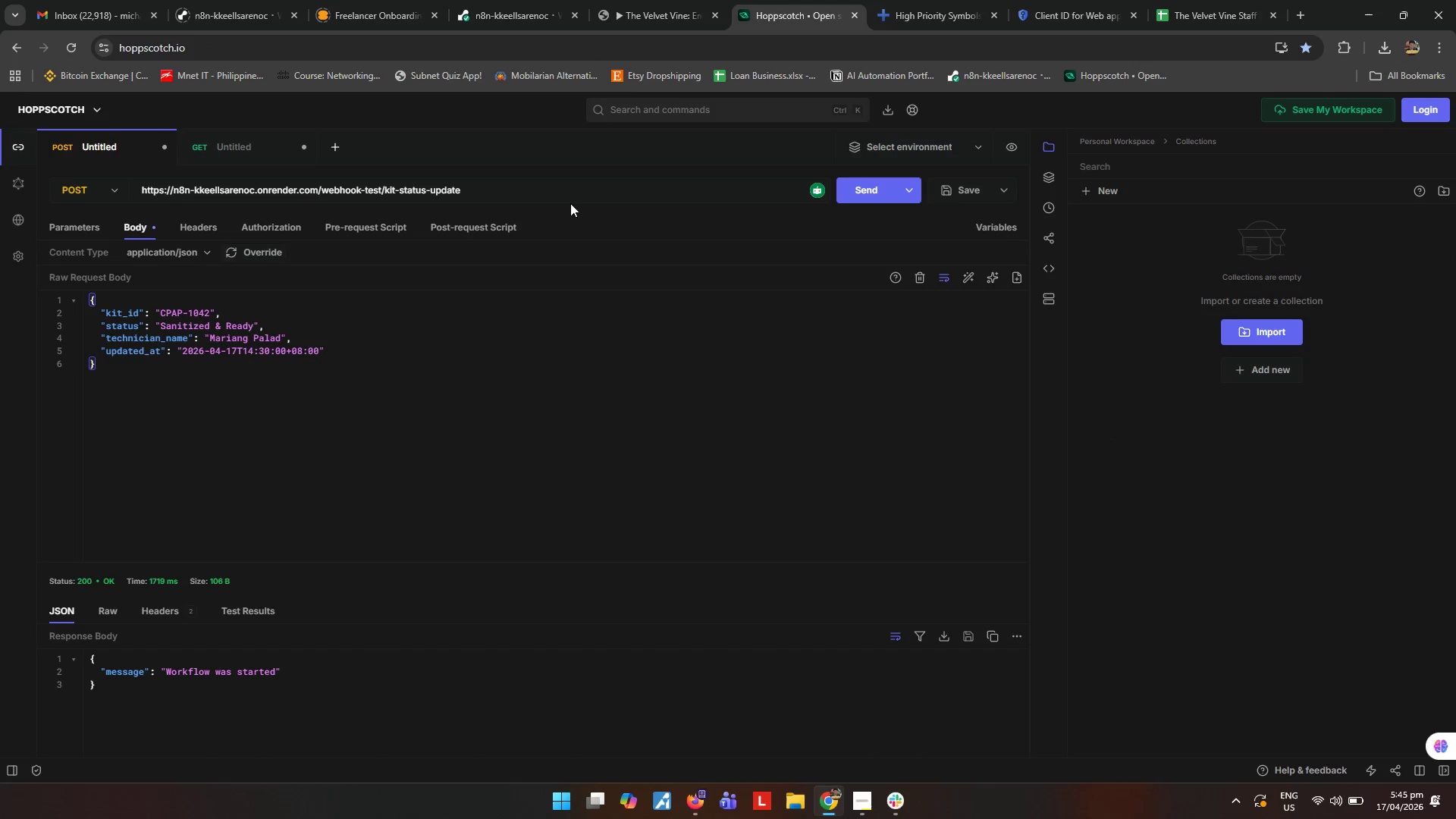 
left_click_drag(start_coordinate=[570, 199], to_coordinate=[0, 158])
 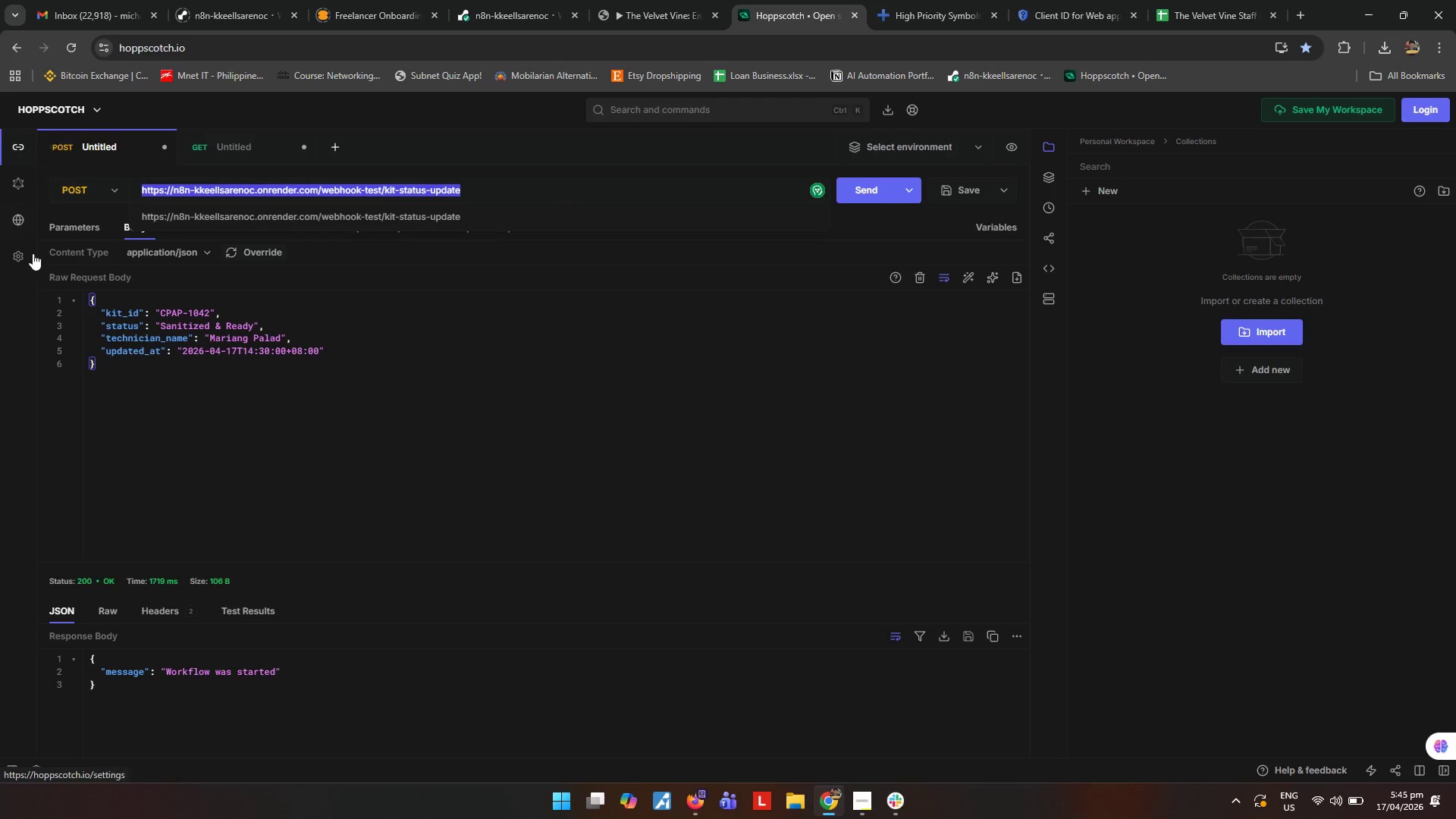 
key(Control+ControlLeft)
 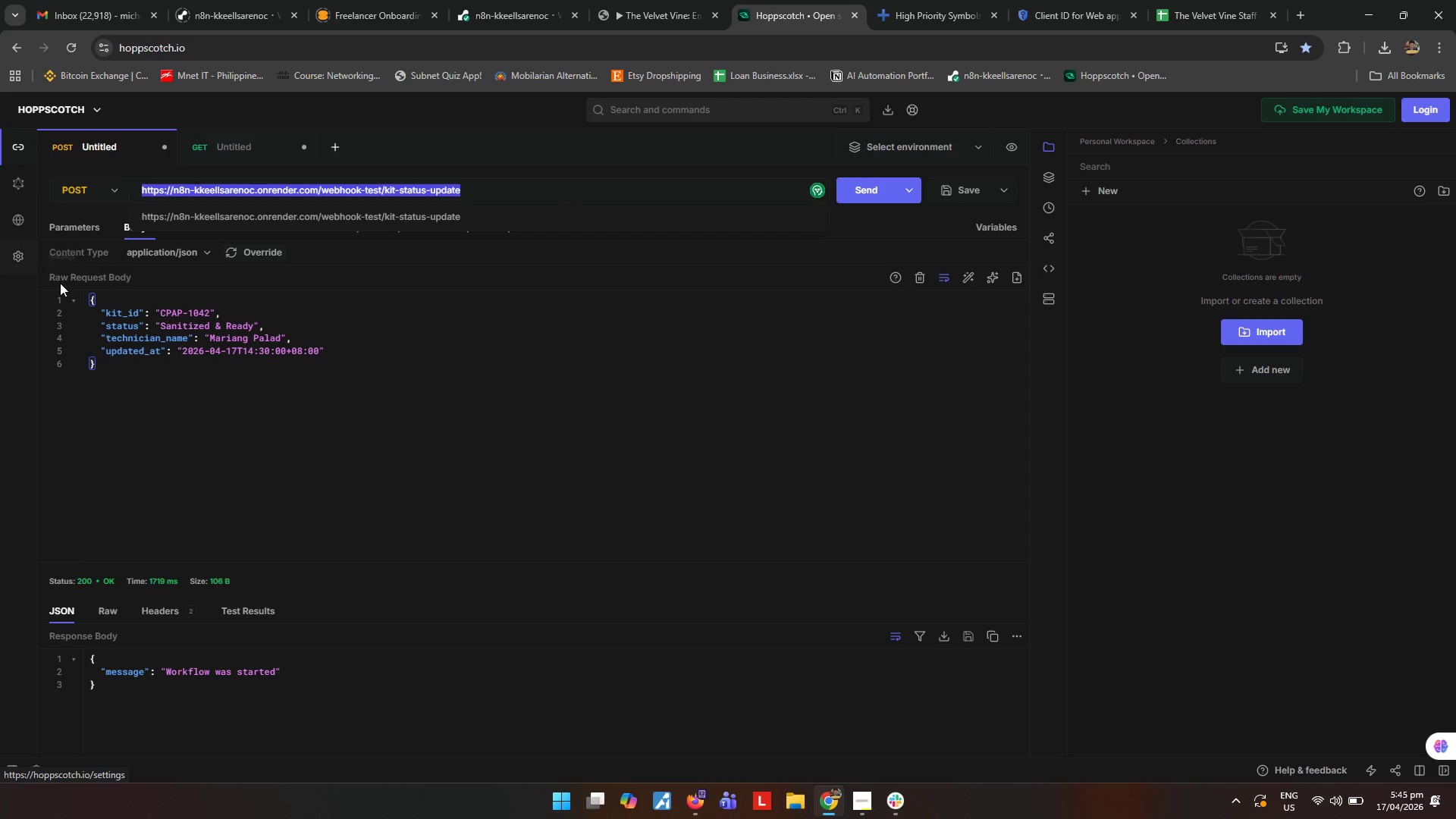 
key(Control+V)
 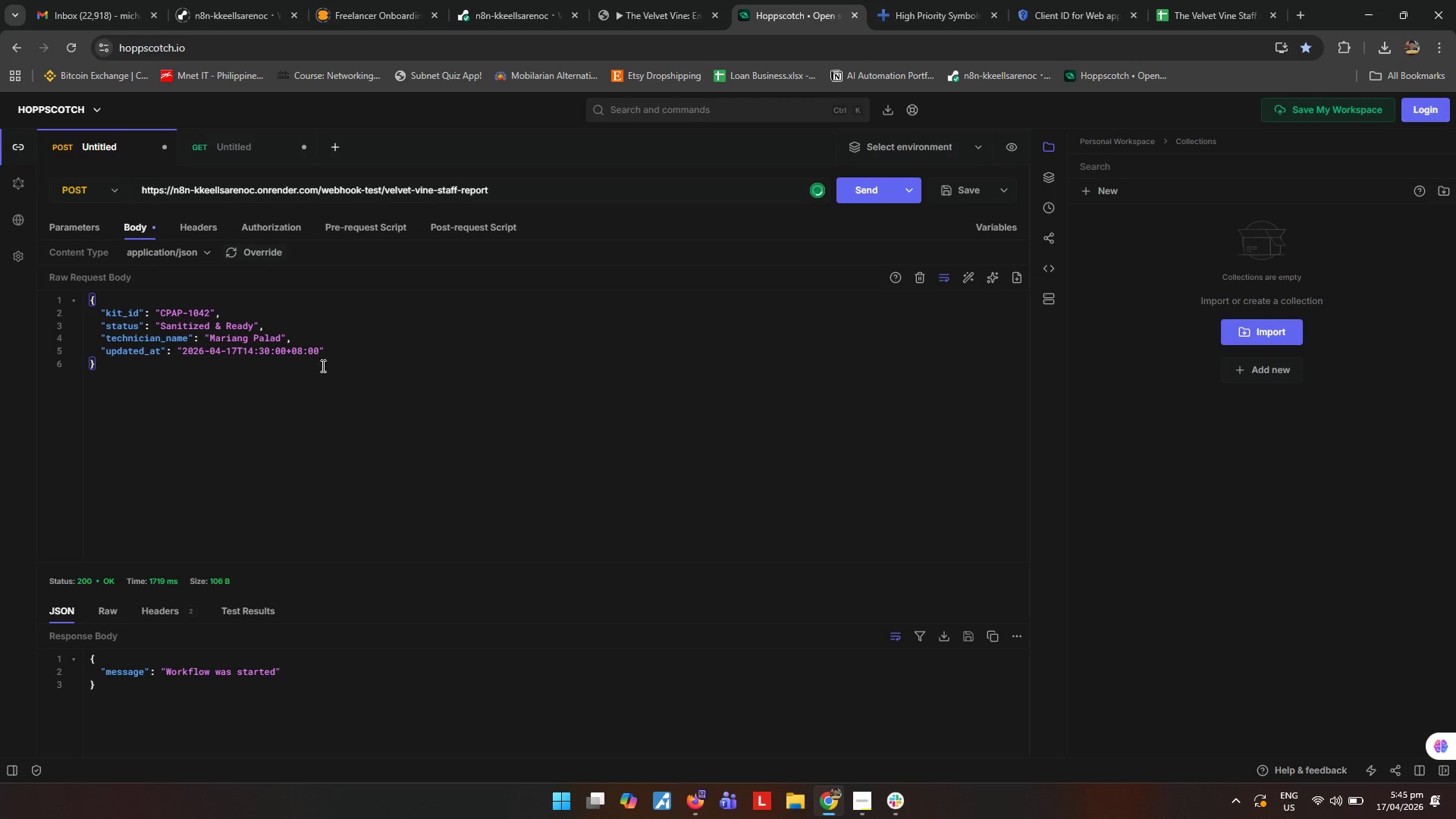 
left_click_drag(start_coordinate=[343, 355], to_coordinate=[102, 315])
 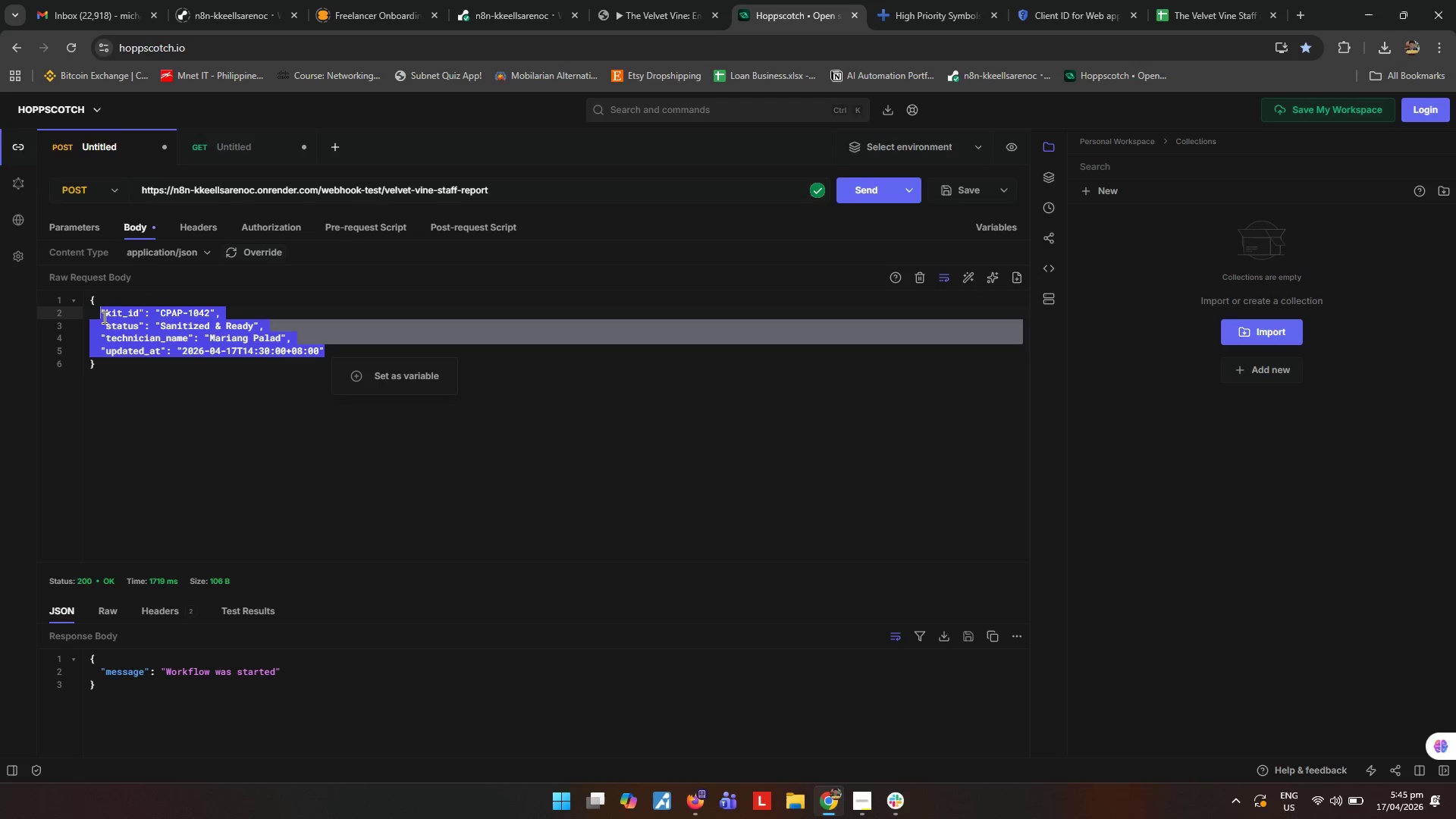 
key(Backspace)
 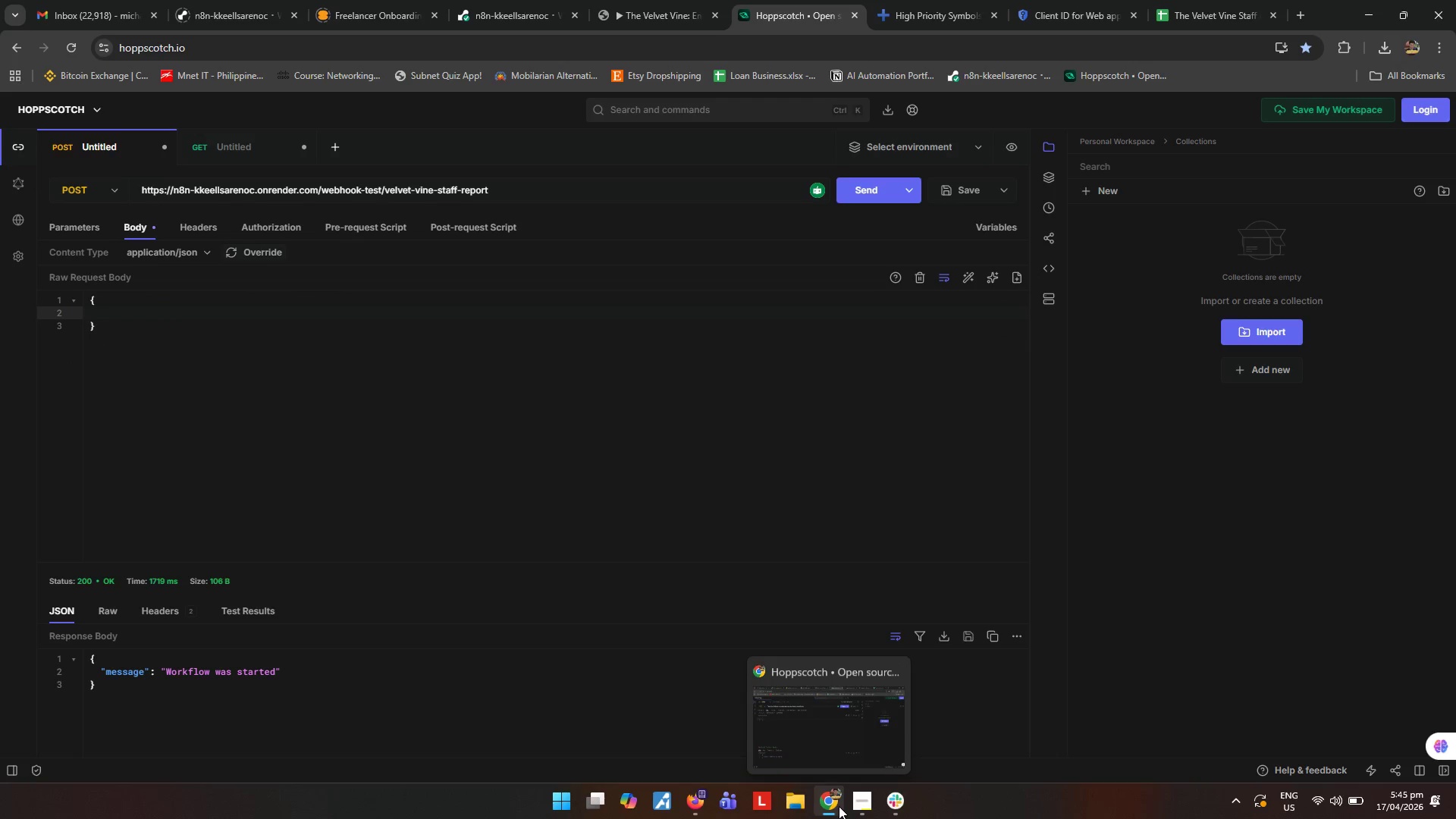 
left_click([854, 811])